 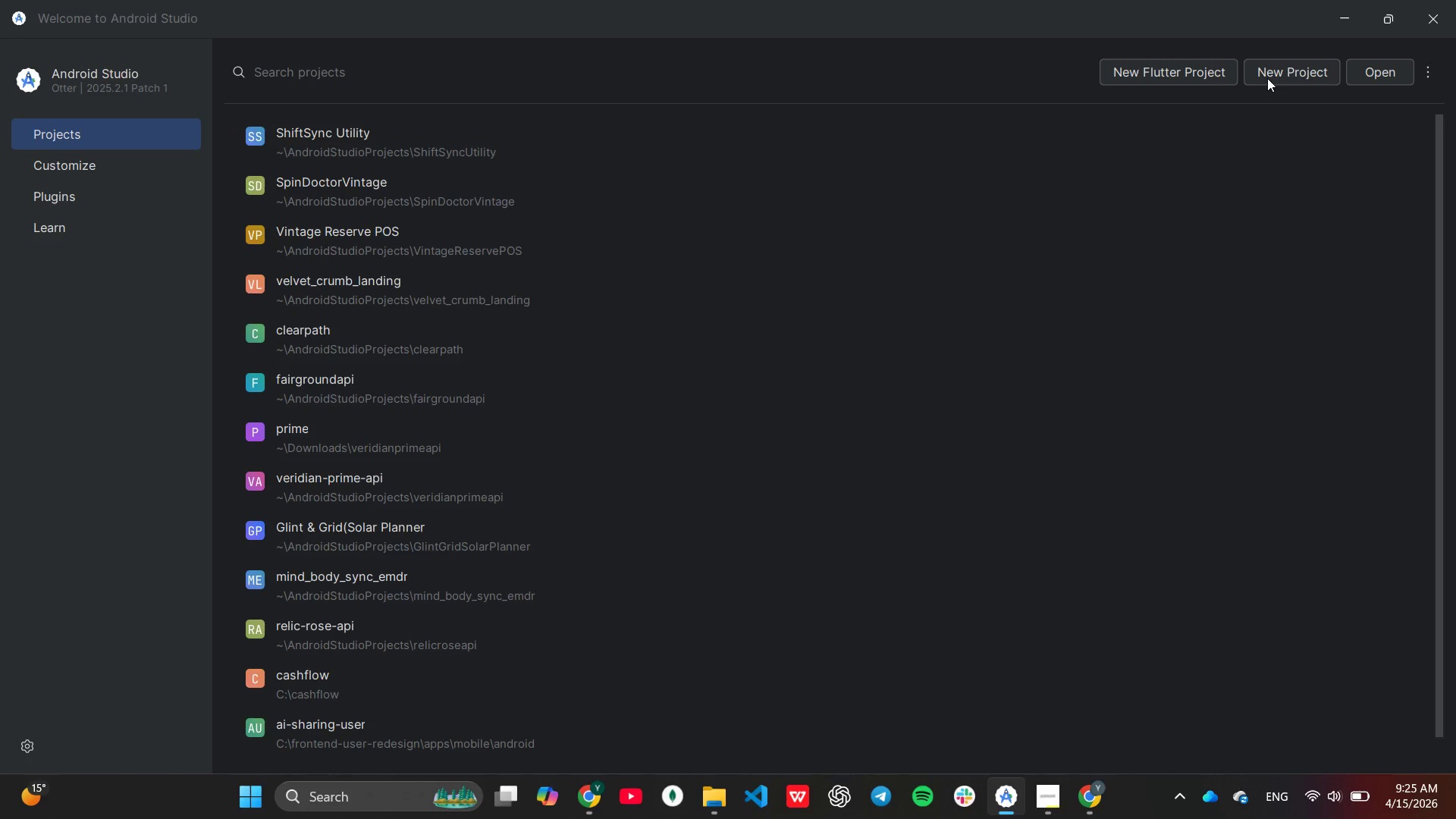 
left_click([1131, 96])
 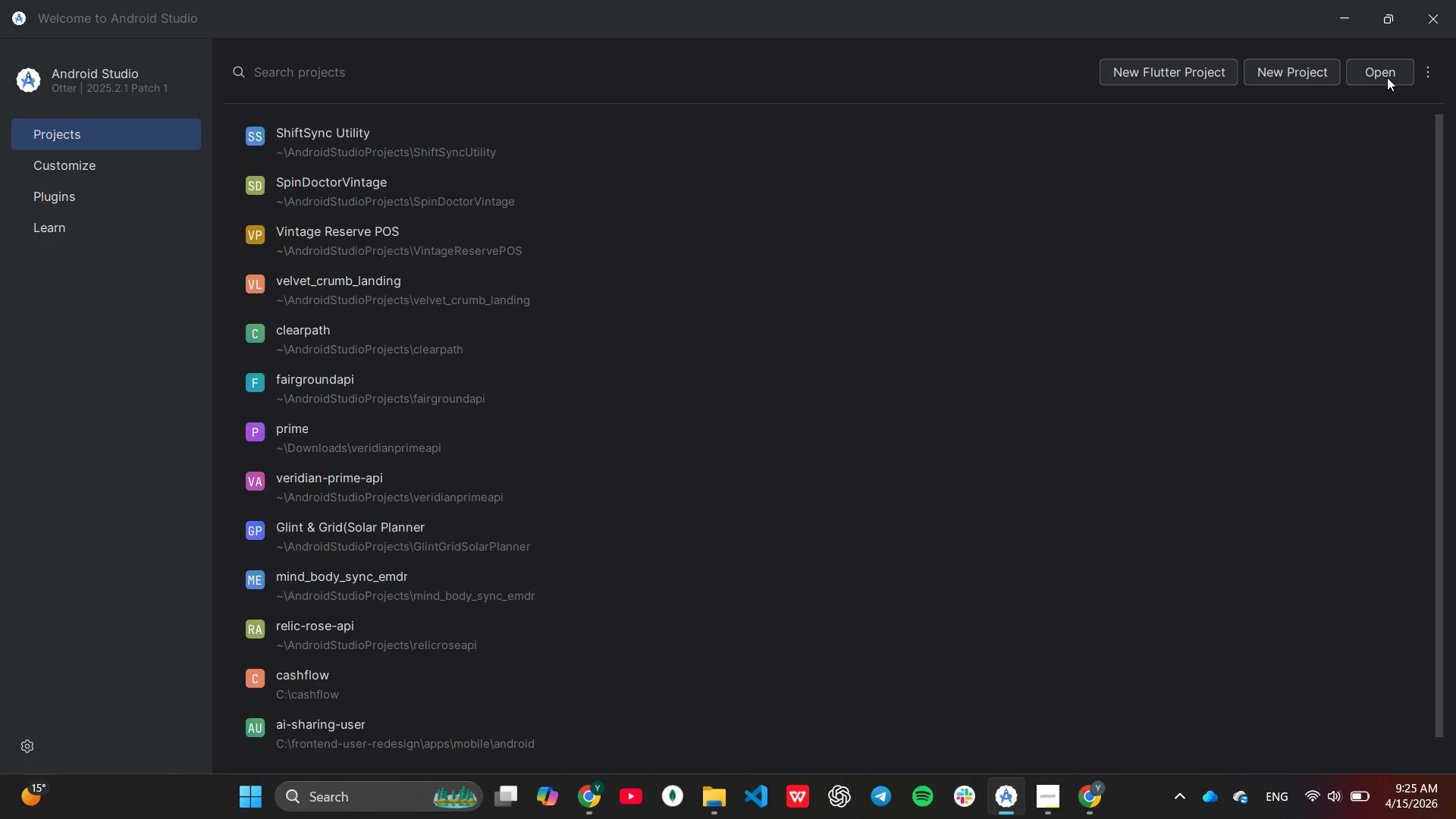 
left_click([1387, 77])
 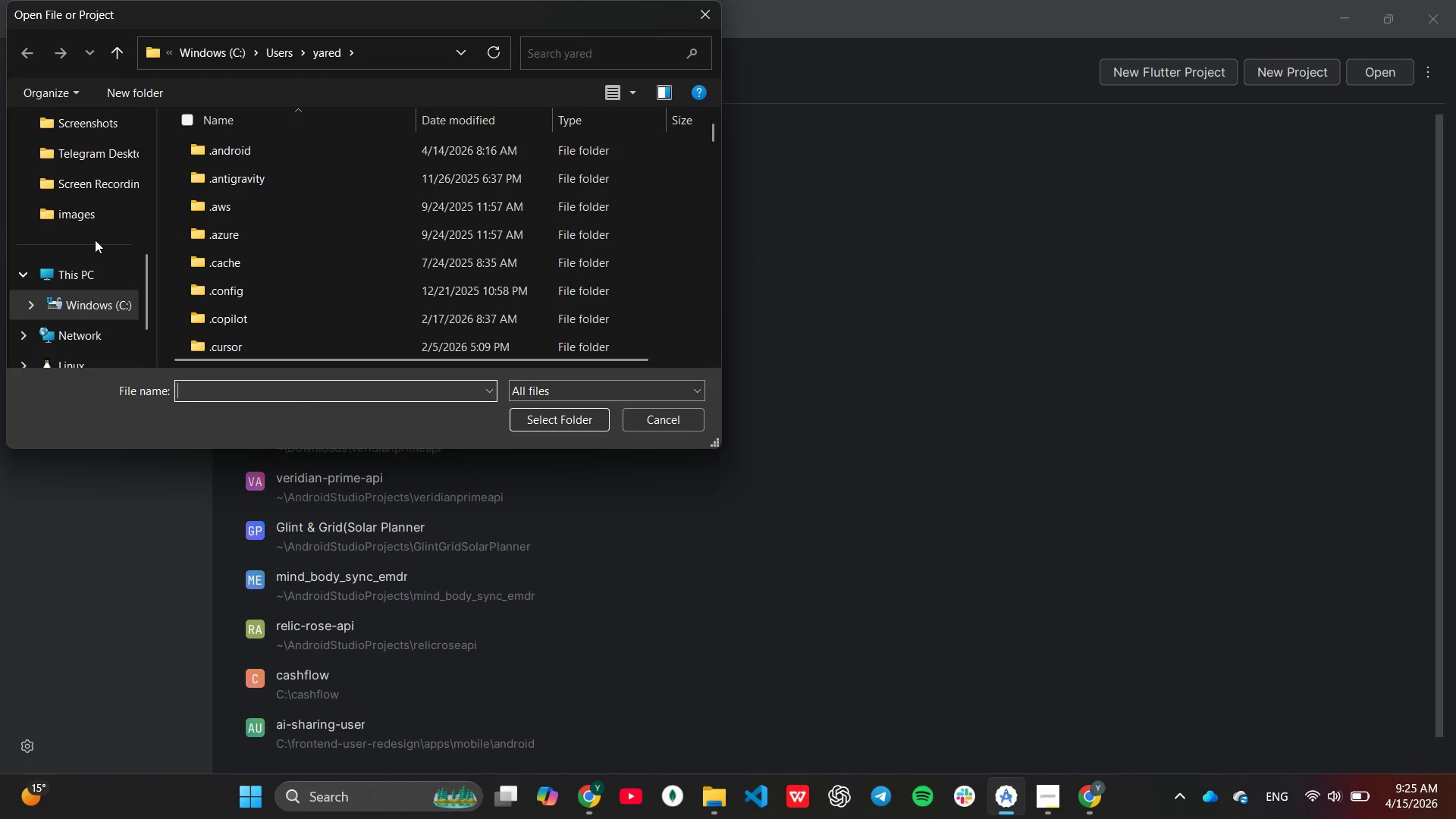 
scroll: coordinate [85, 196], scroll_direction: up, amount: 1.0
 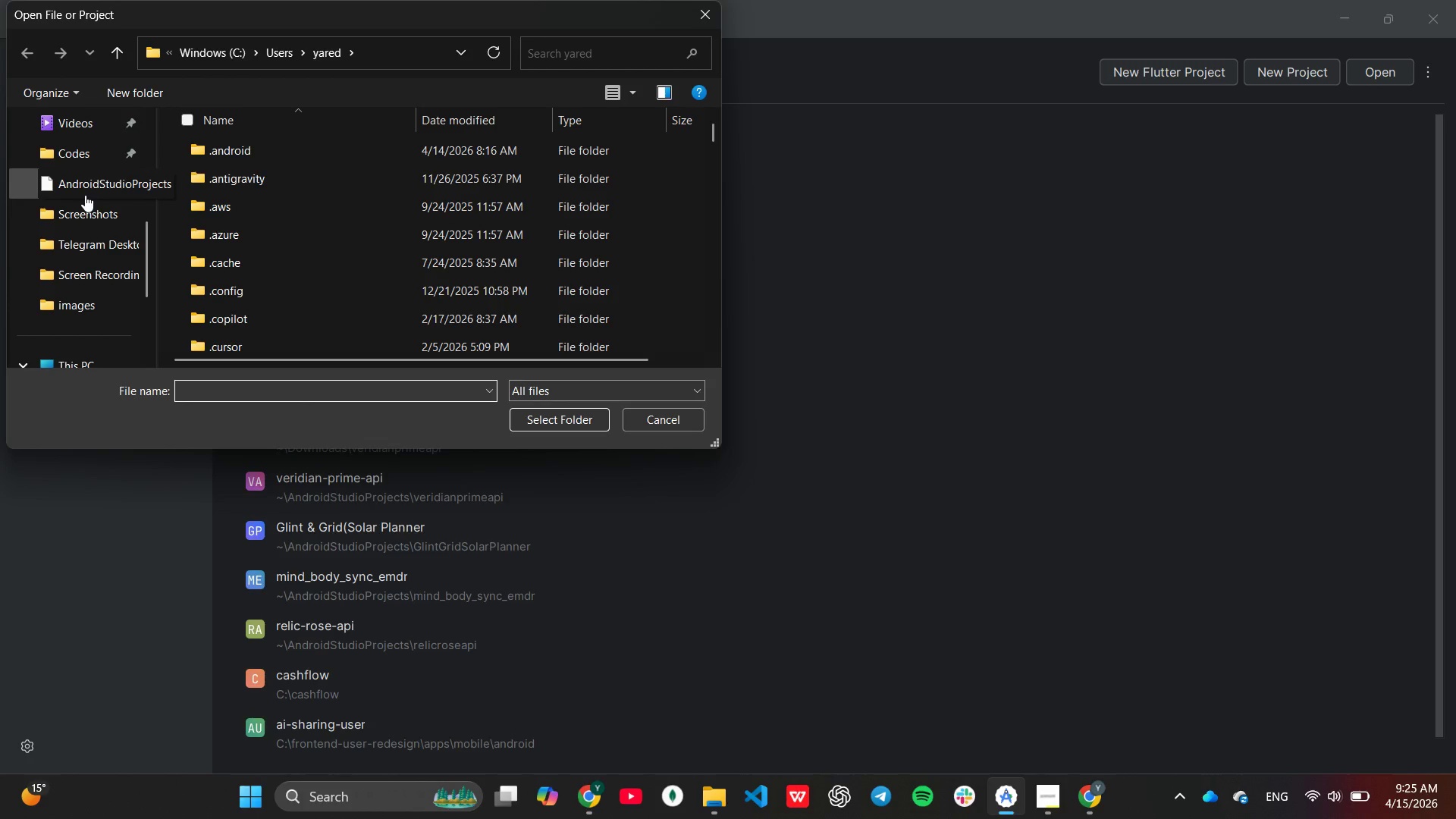 
left_click([85, 195])
 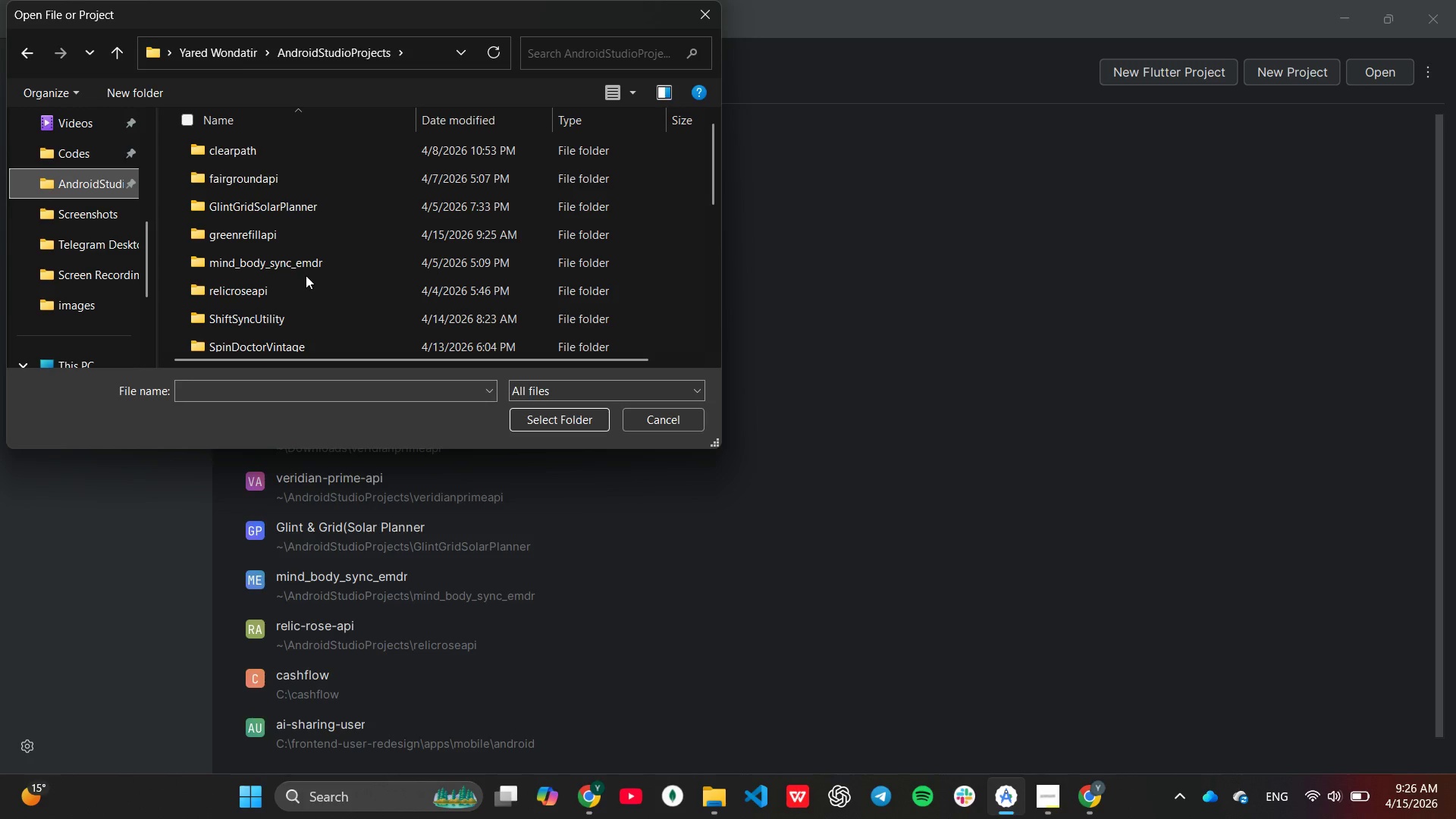 
scroll: coordinate [410, 202], scroll_direction: down, amount: 4.0
 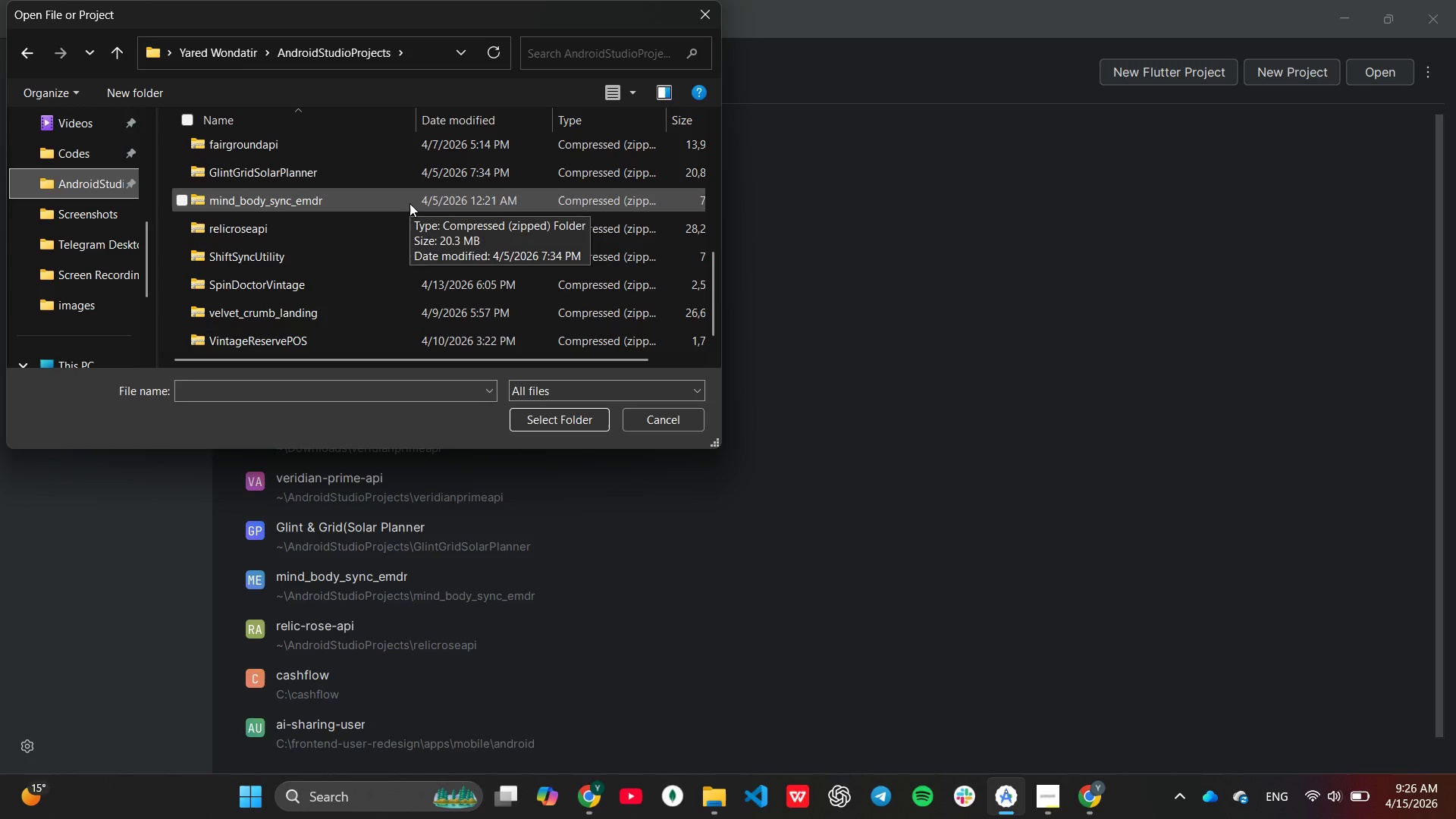 
scroll: coordinate [410, 203], scroll_direction: up, amount: 1.0
 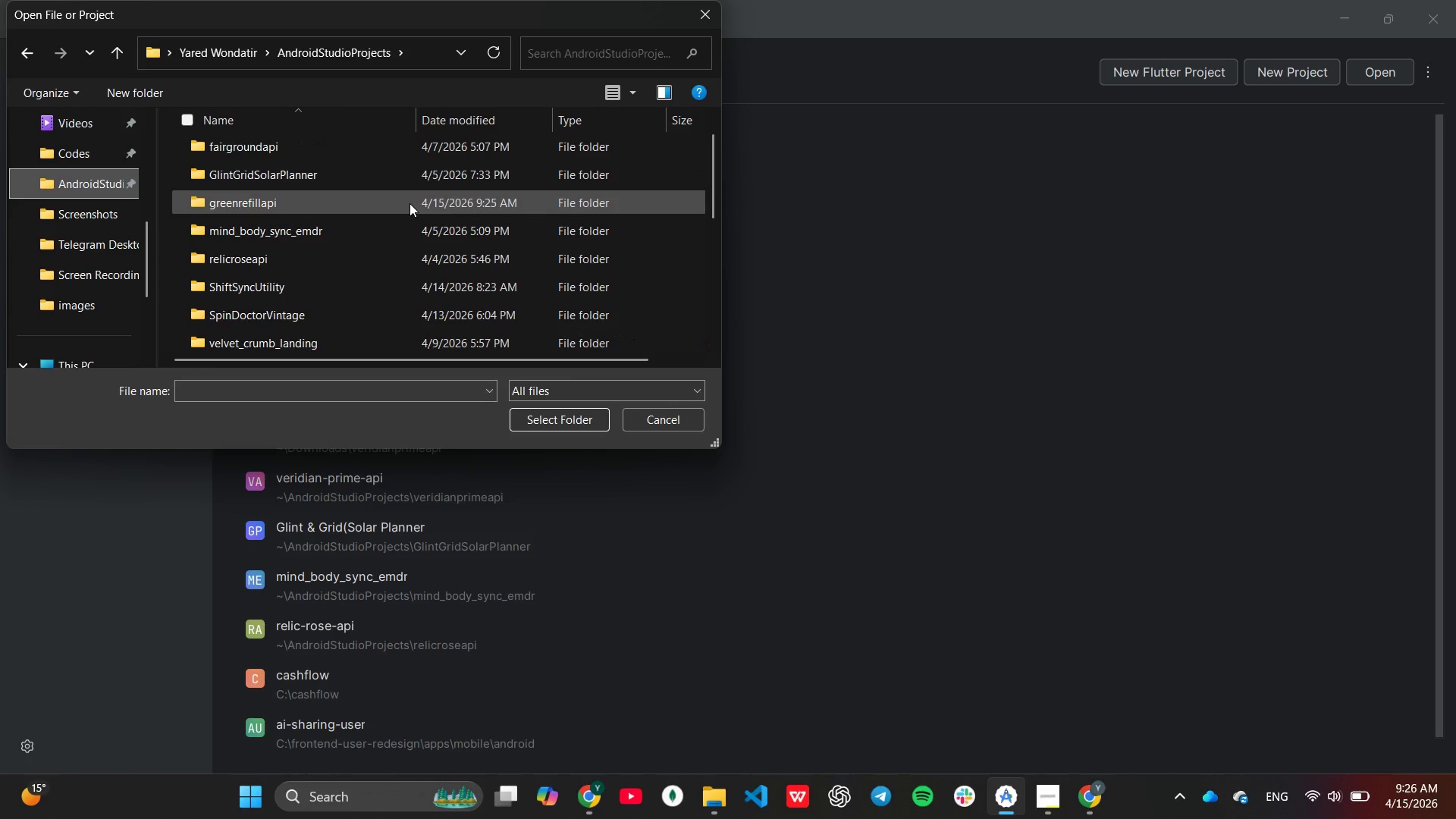 
left_click([409, 204])
 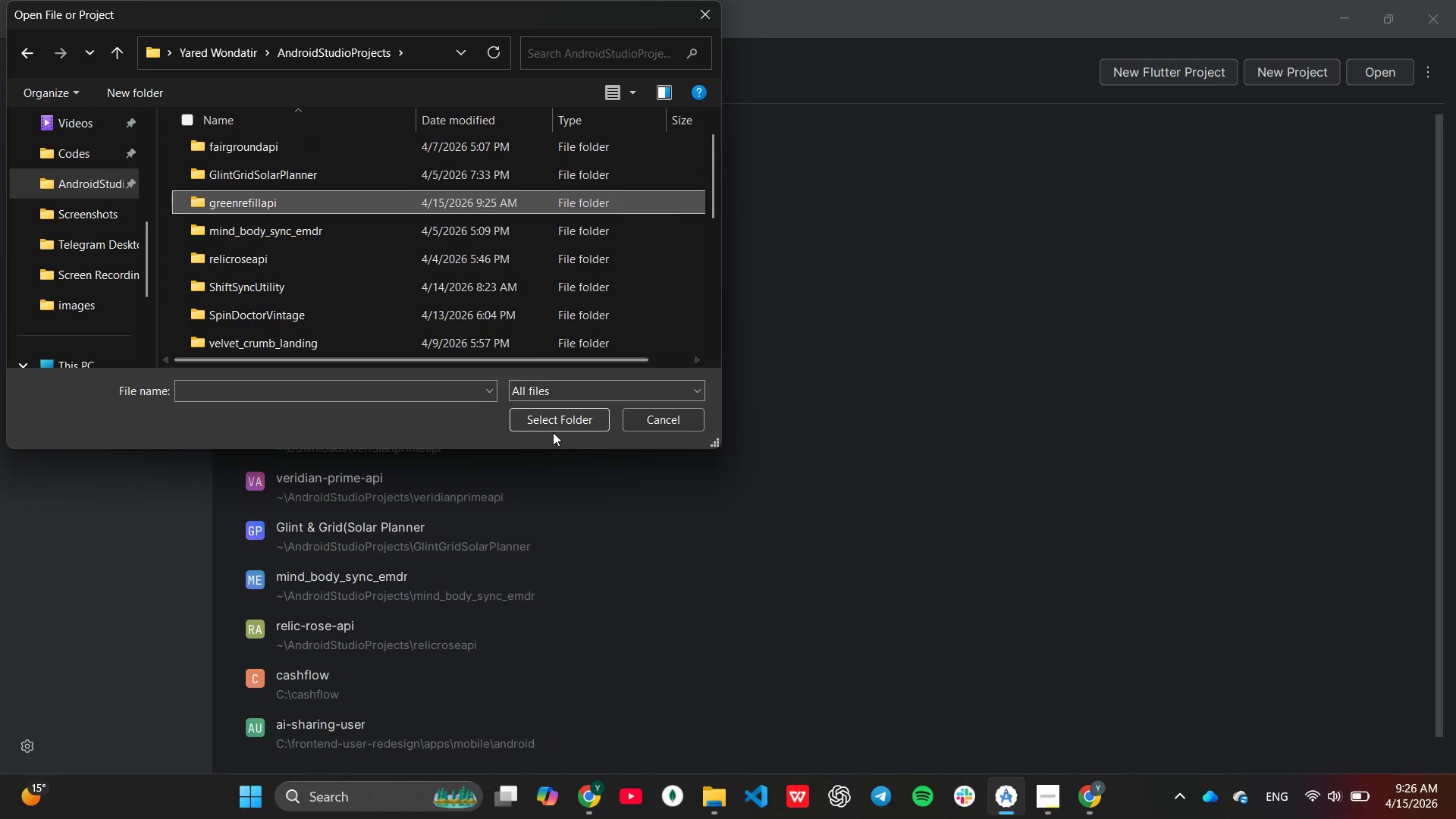 
left_click([550, 420])
 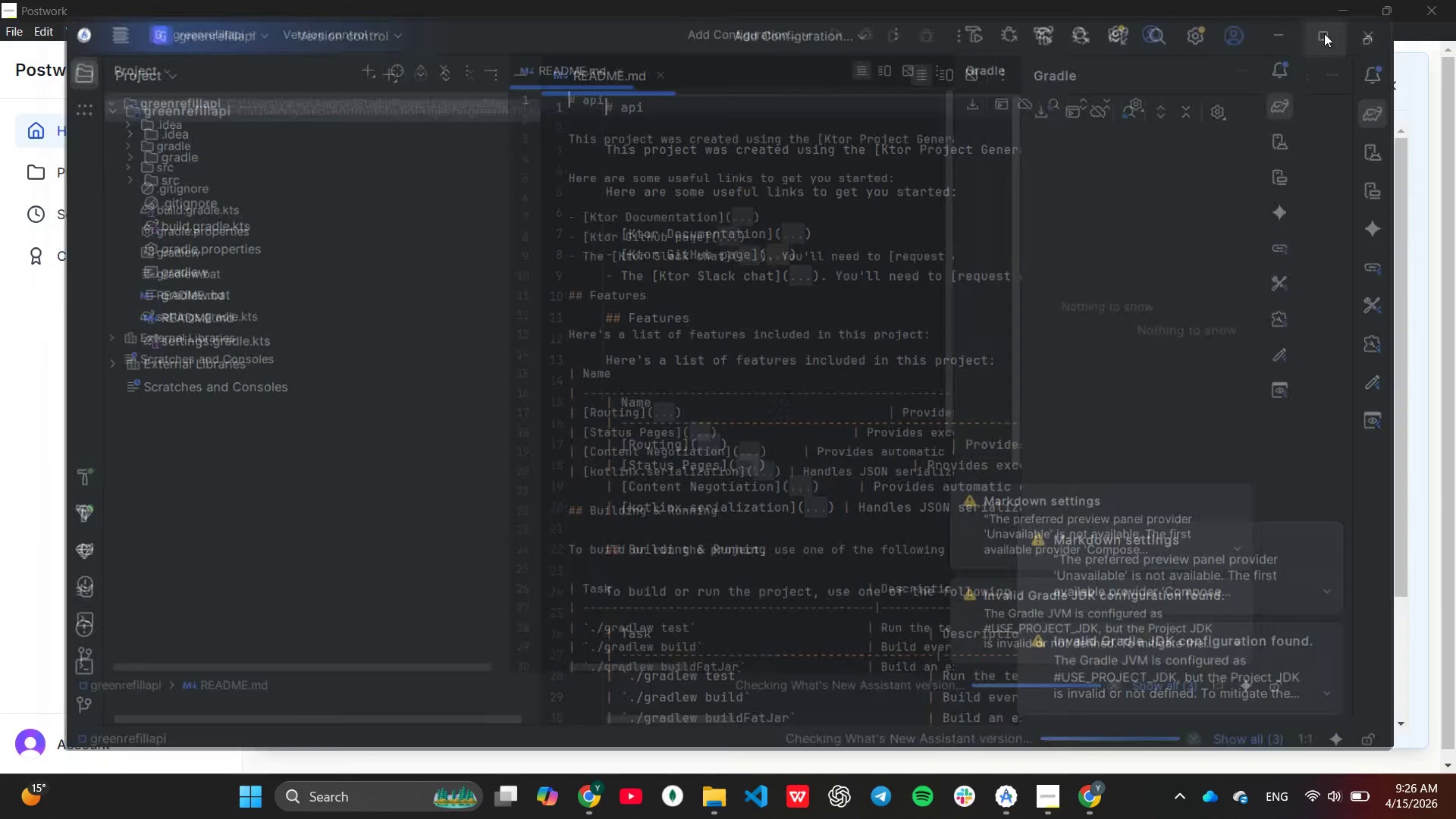 
wait(9.27)
 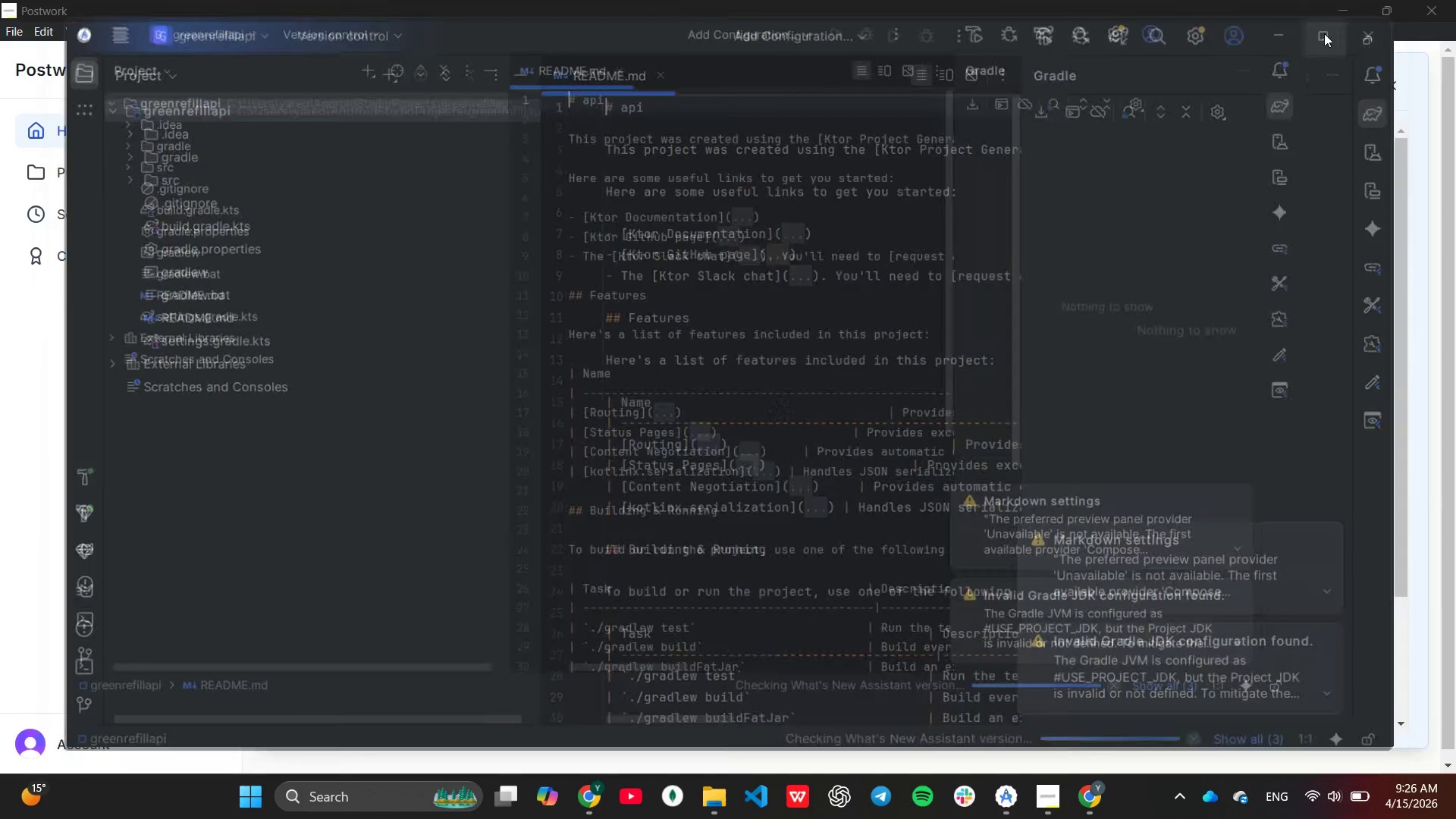 
left_click_drag(start_coordinate=[473, 400], to_coordinate=[324, 355])
 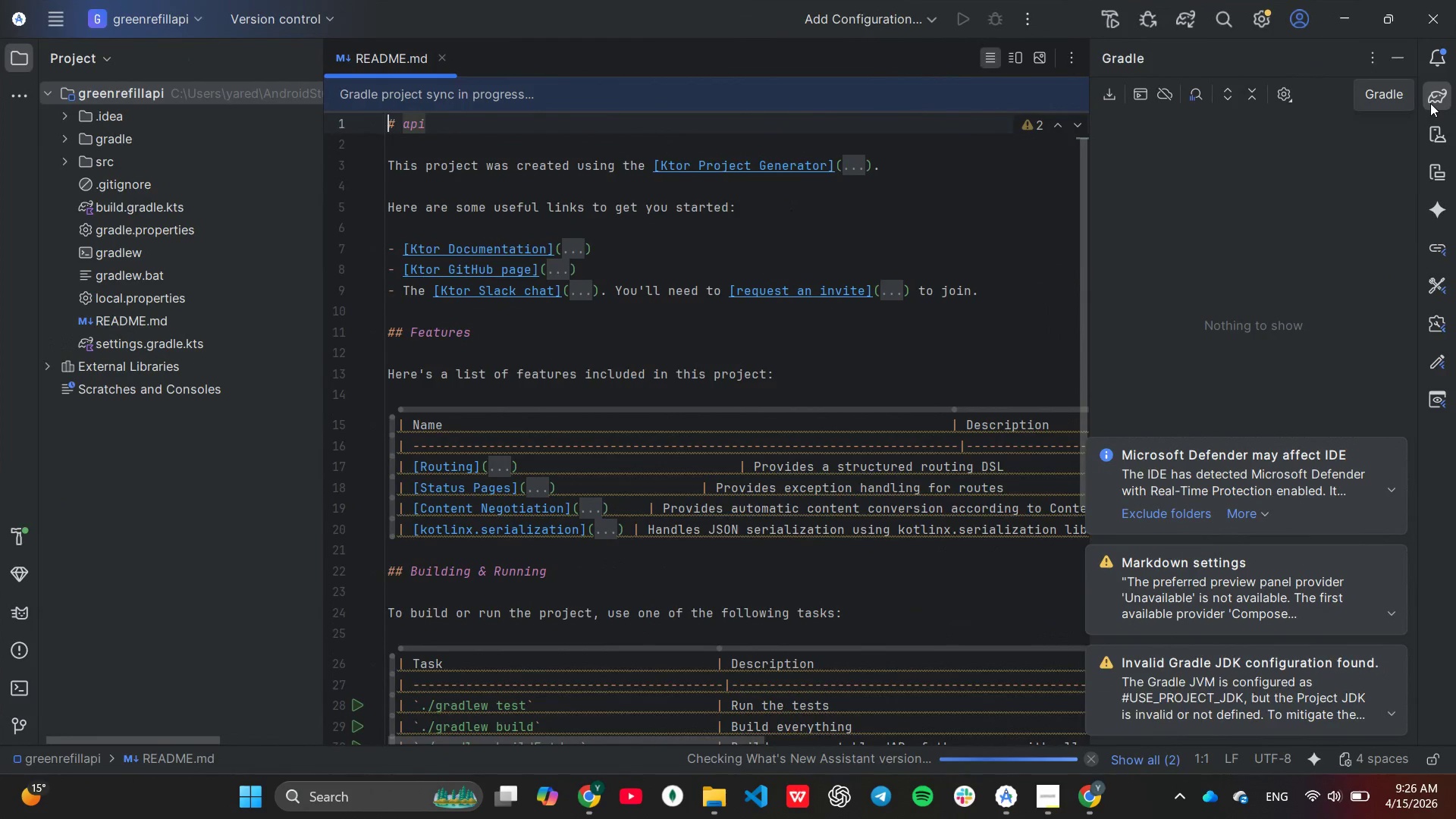 
left_click([1431, 103])
 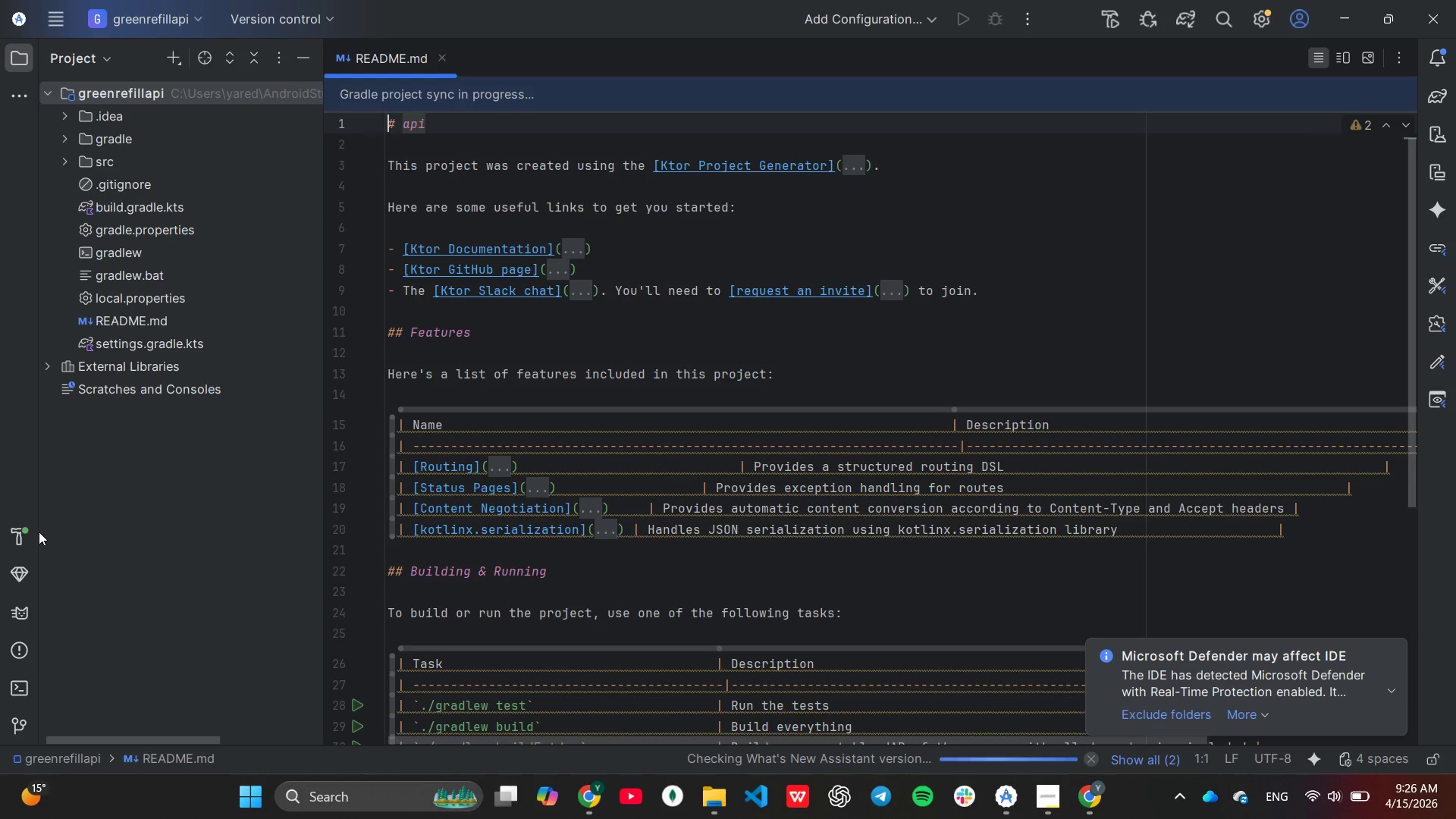 
left_click([34, 535])
 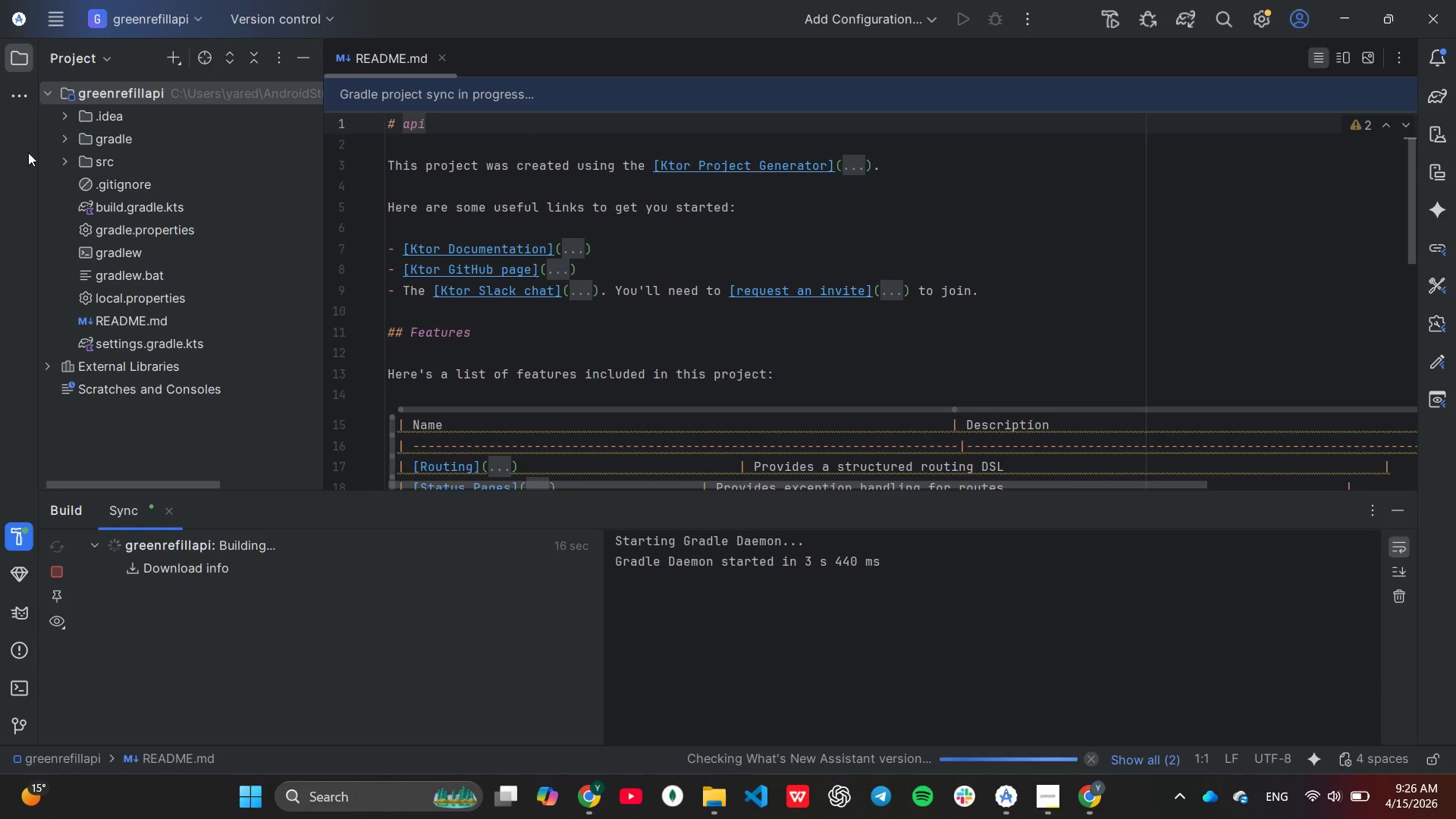 
left_click([65, 165])
 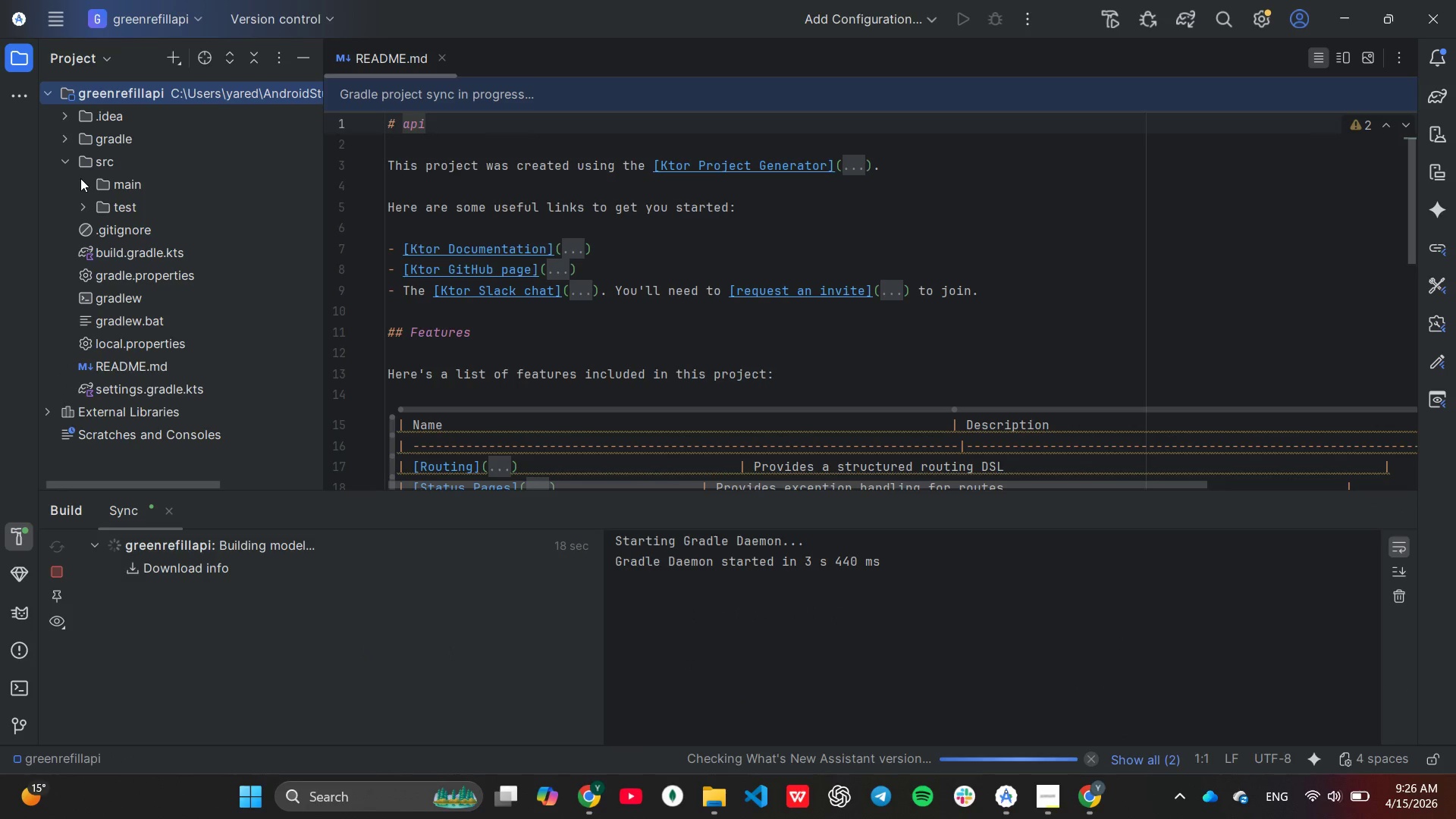 
left_click([82, 181])
 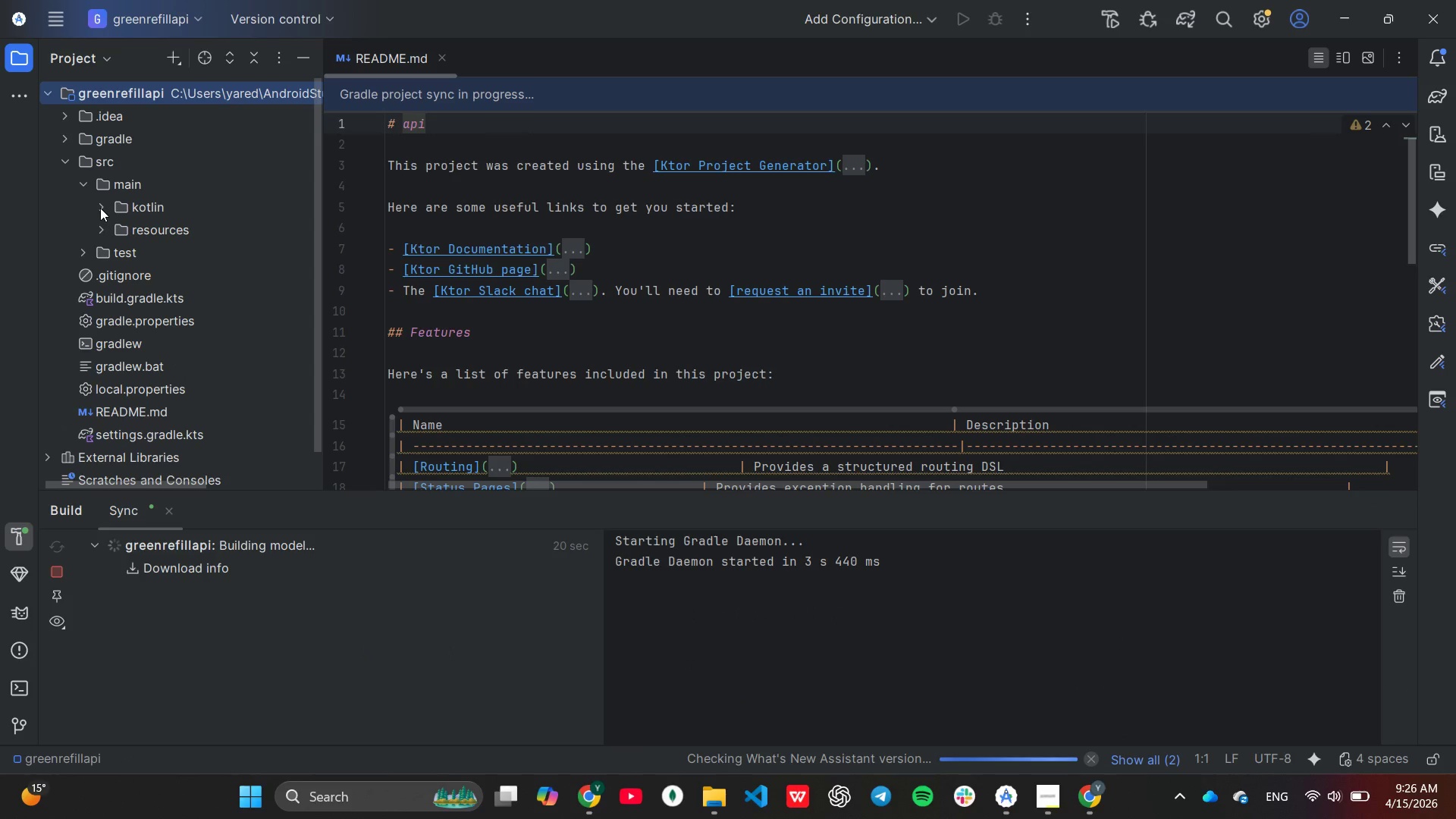 
left_click([99, 206])
 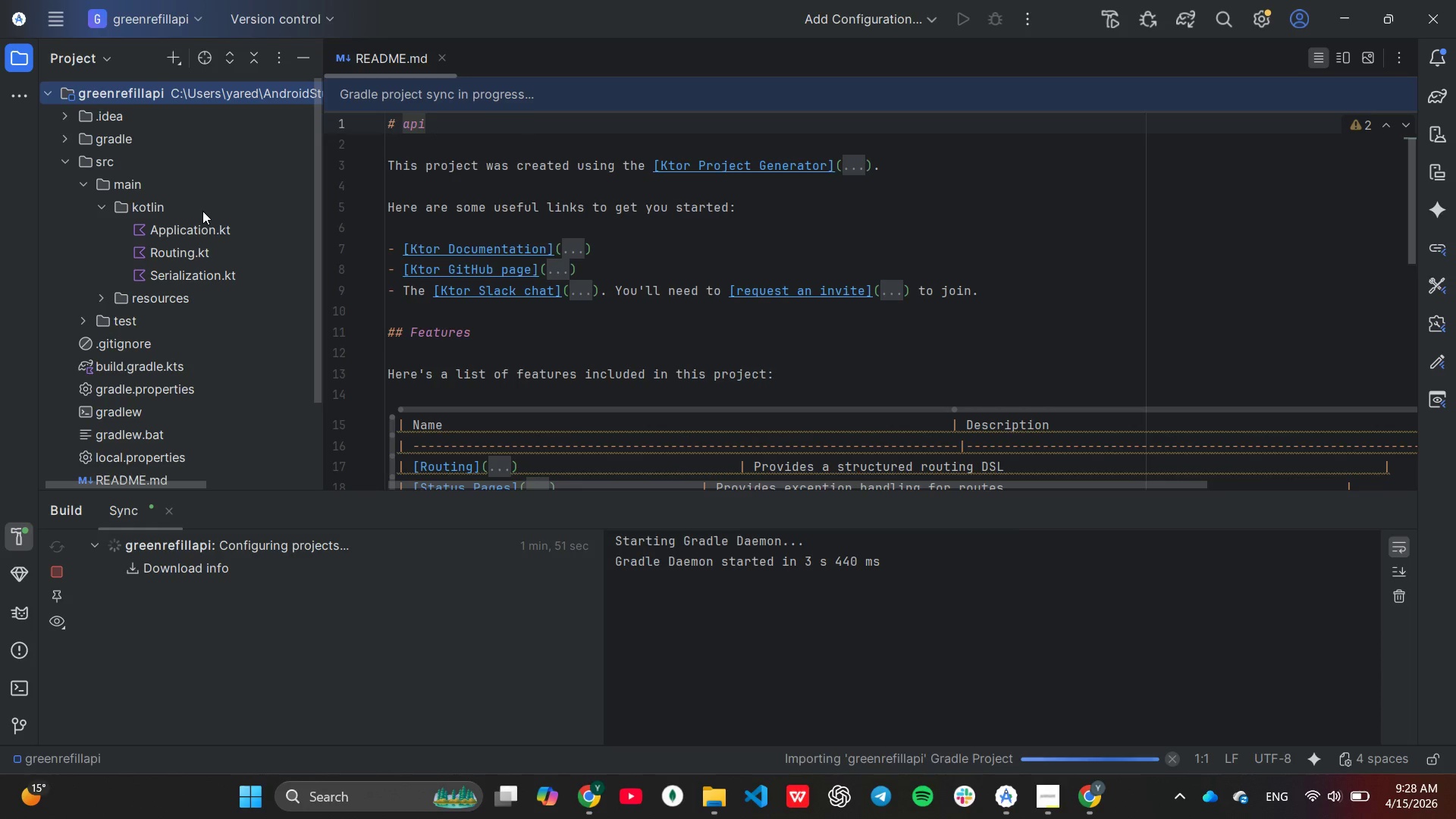 
wait(95.38)
 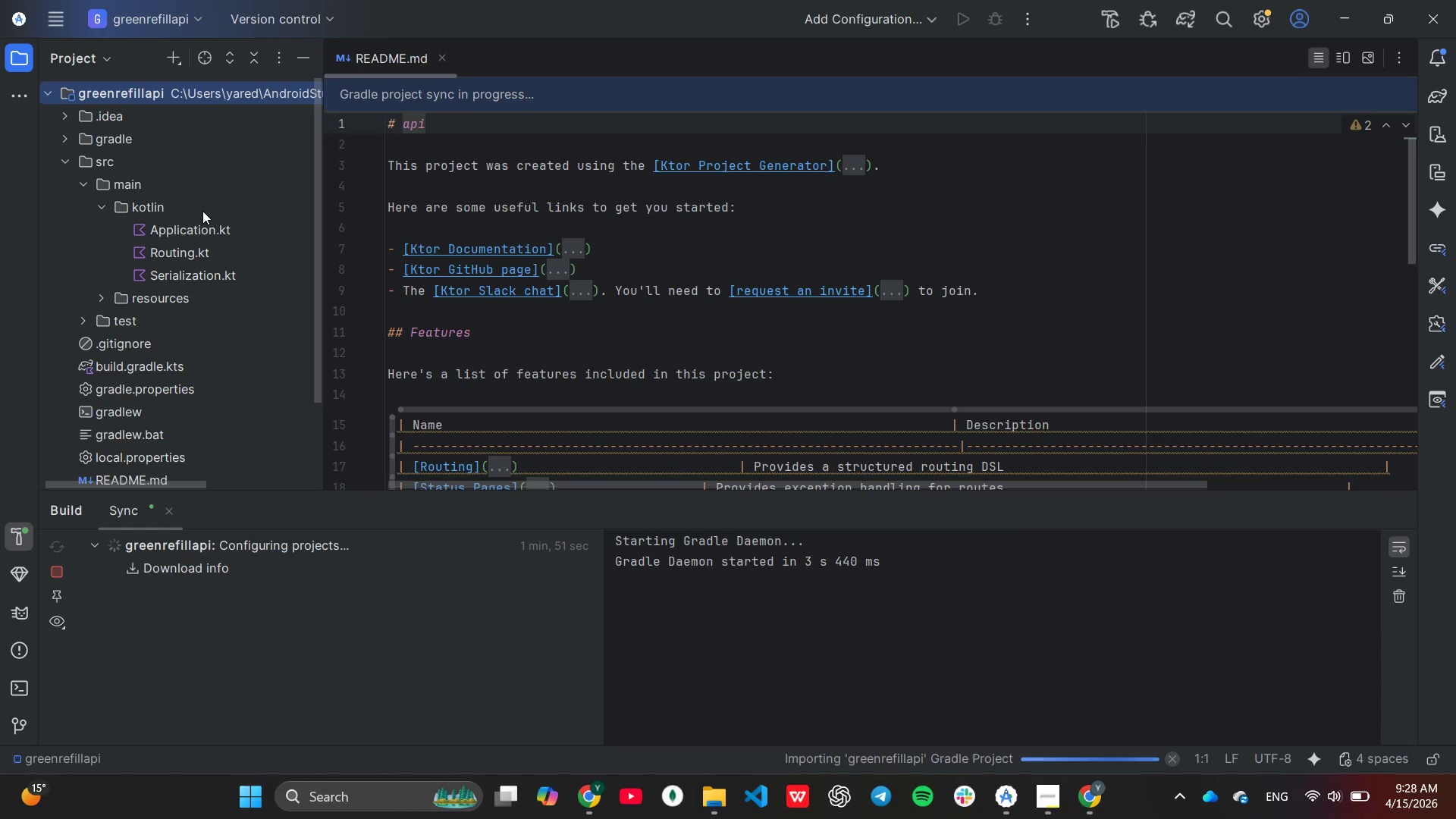 
left_click([132, 206])
 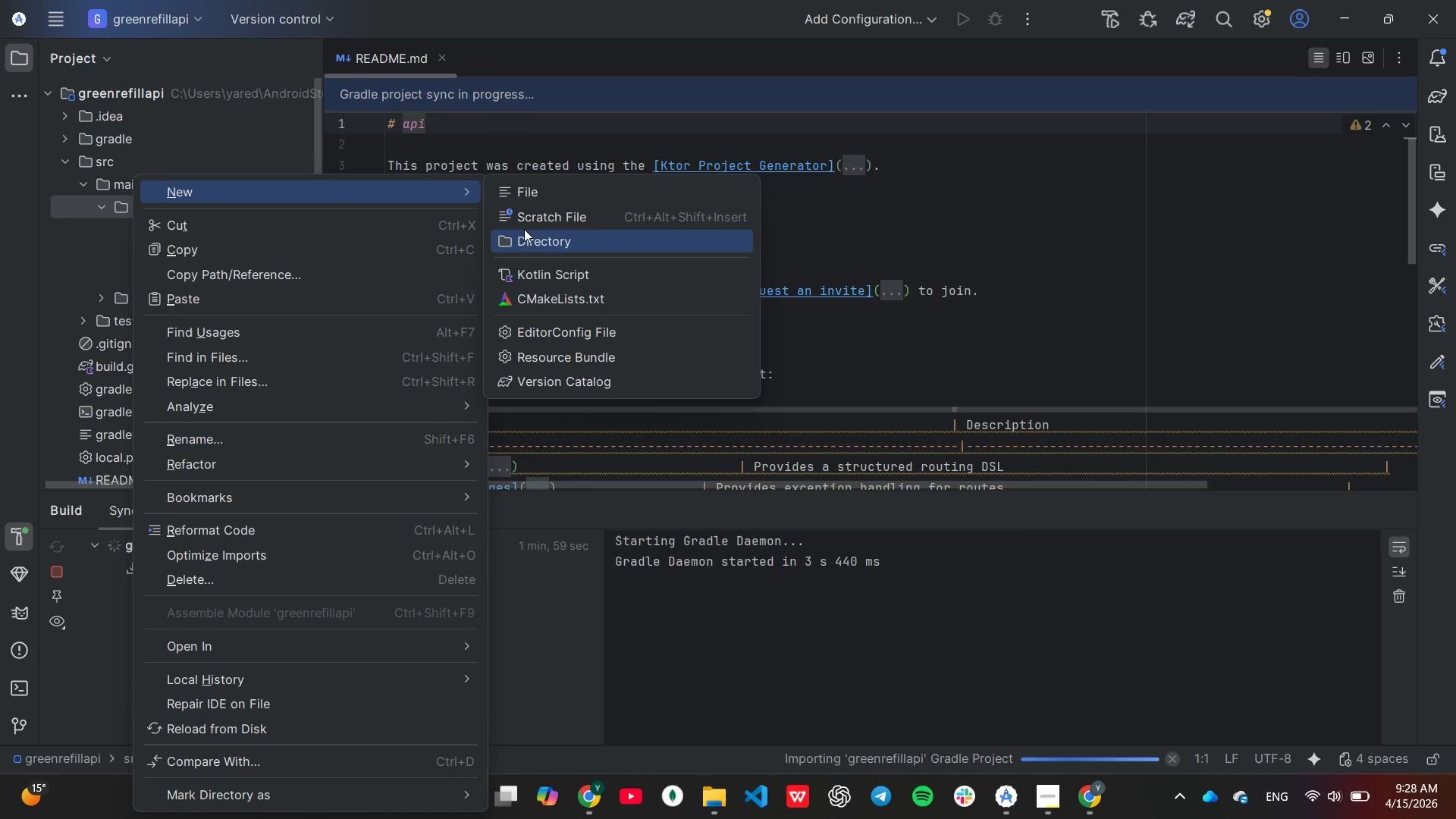 
left_click([533, 236])
 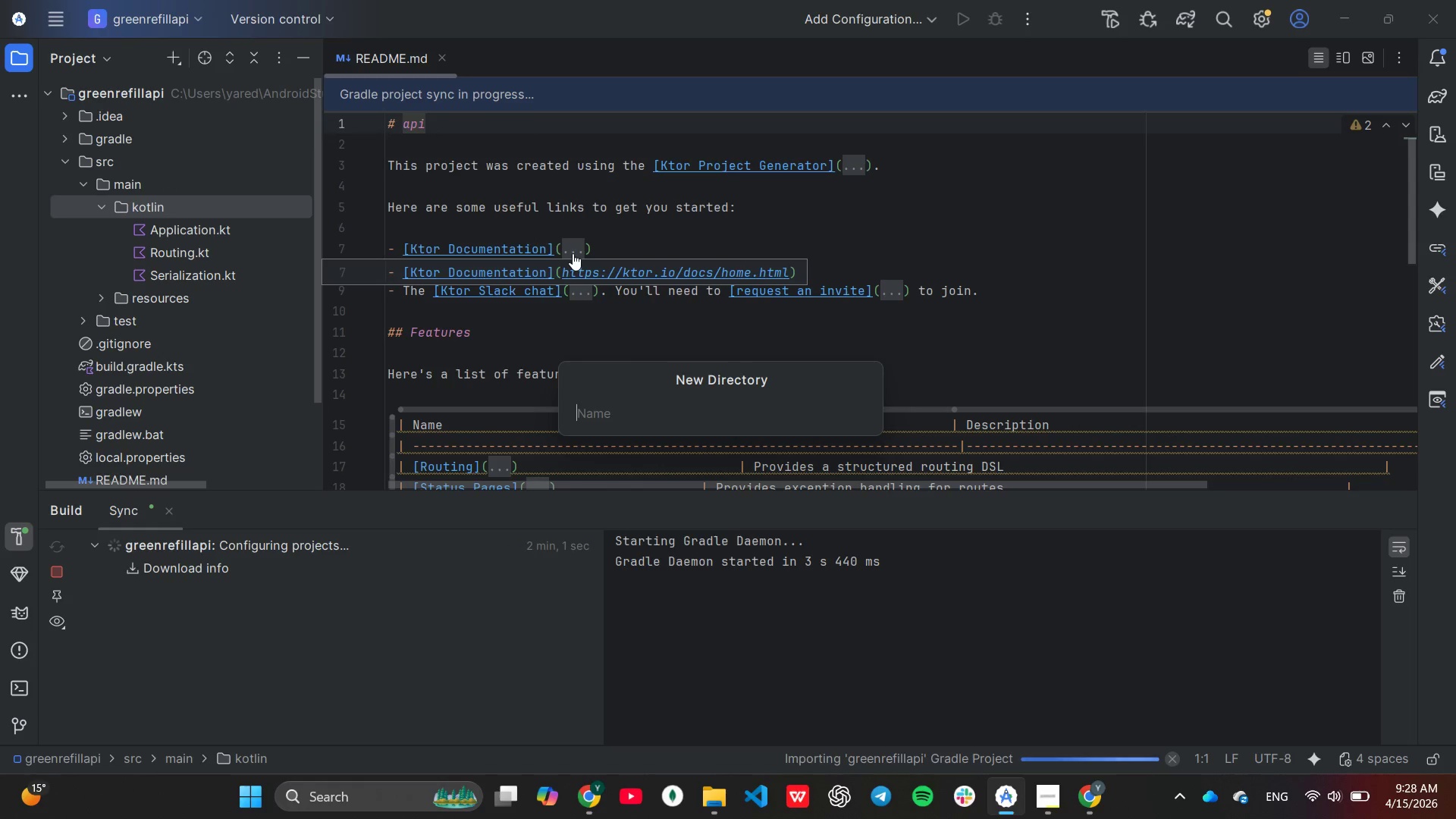 
type(com.greenrefii)
key(Backspace)
type(llapi)
key(Backspace)
key(Backspace)
key(Backspace)
type(.api)
 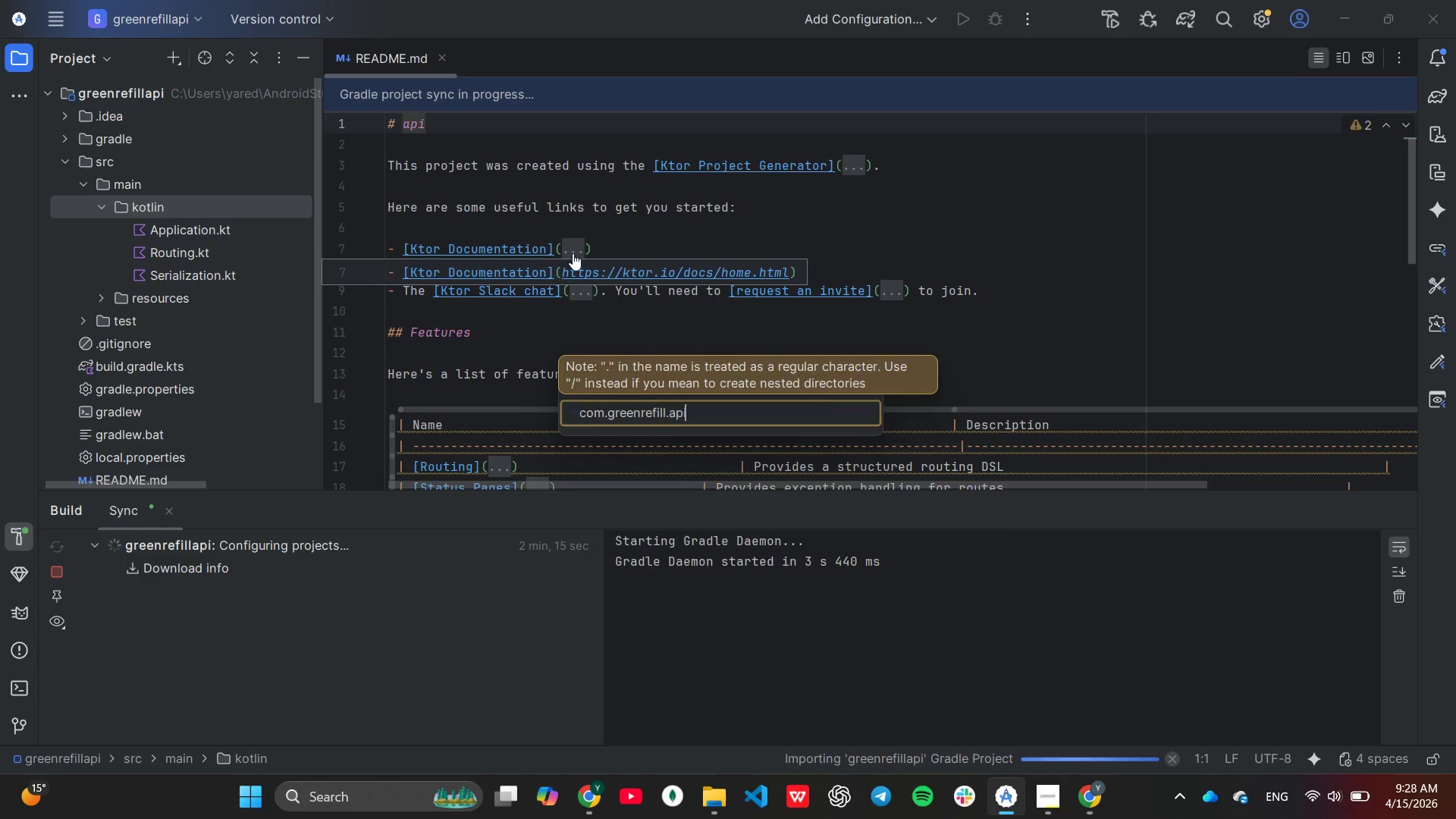 
key(Enter)
 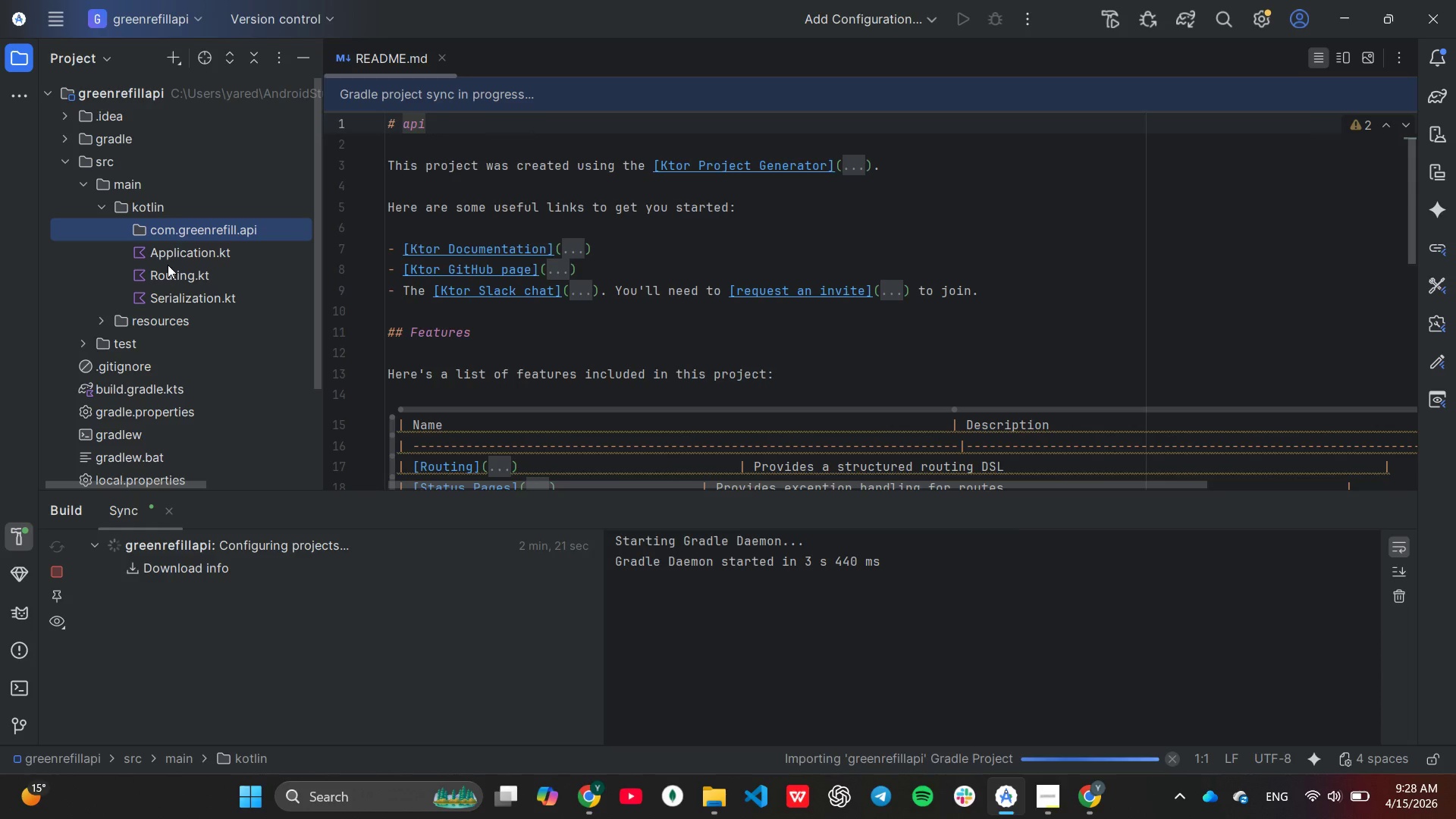 
wait(10.39)
 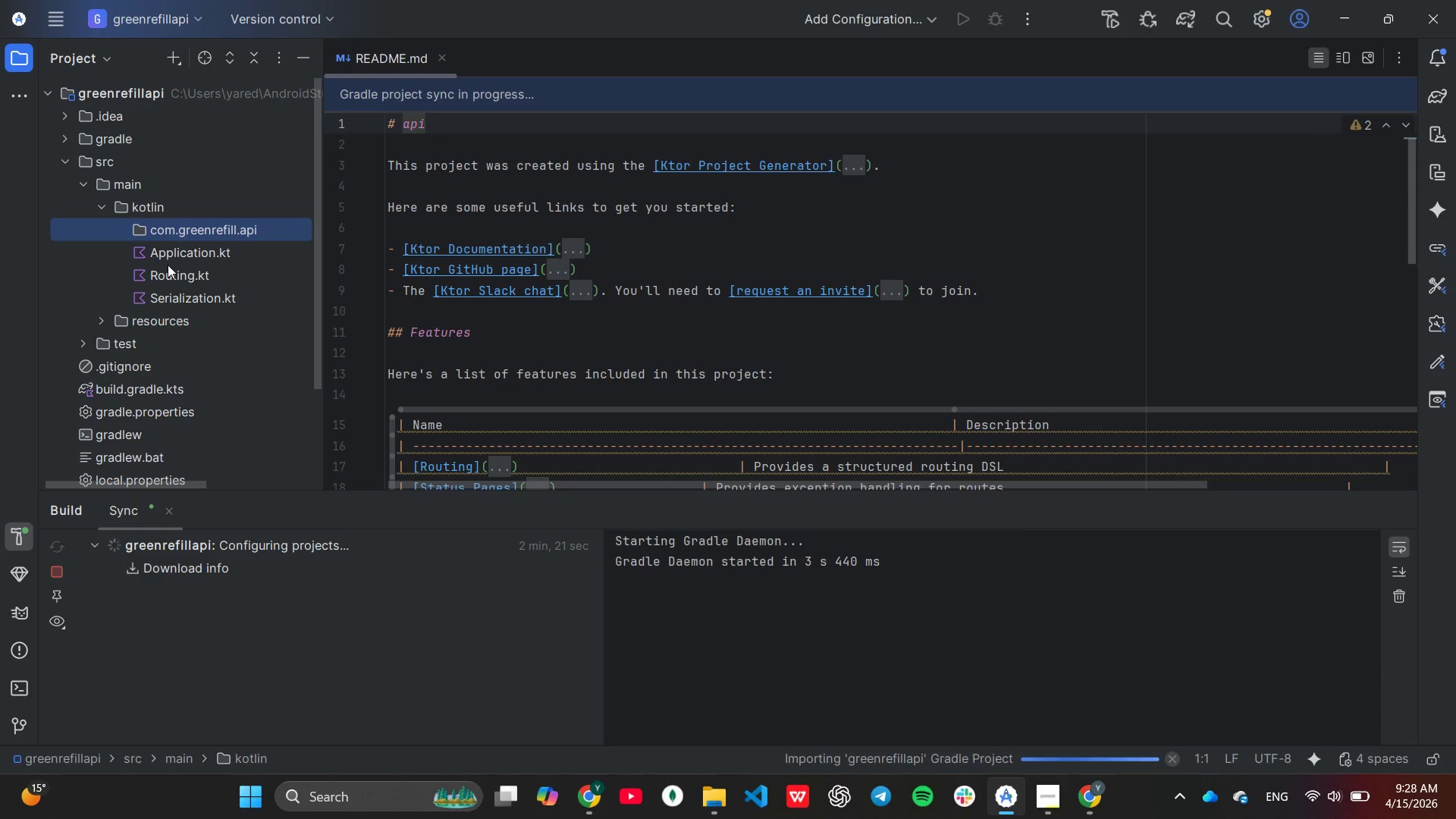 
left_click([174, 226])
 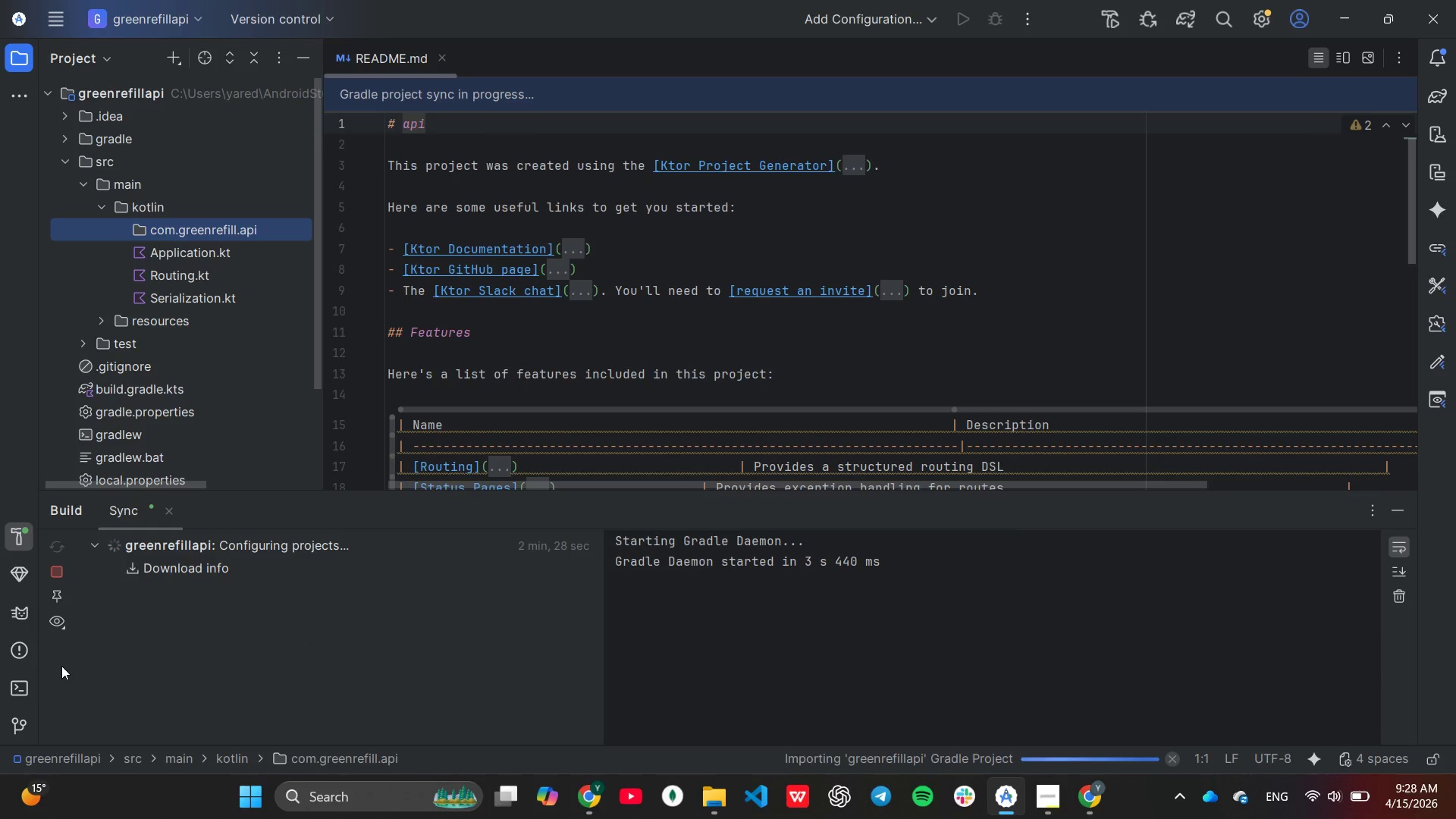 
right_click([174, 226])
 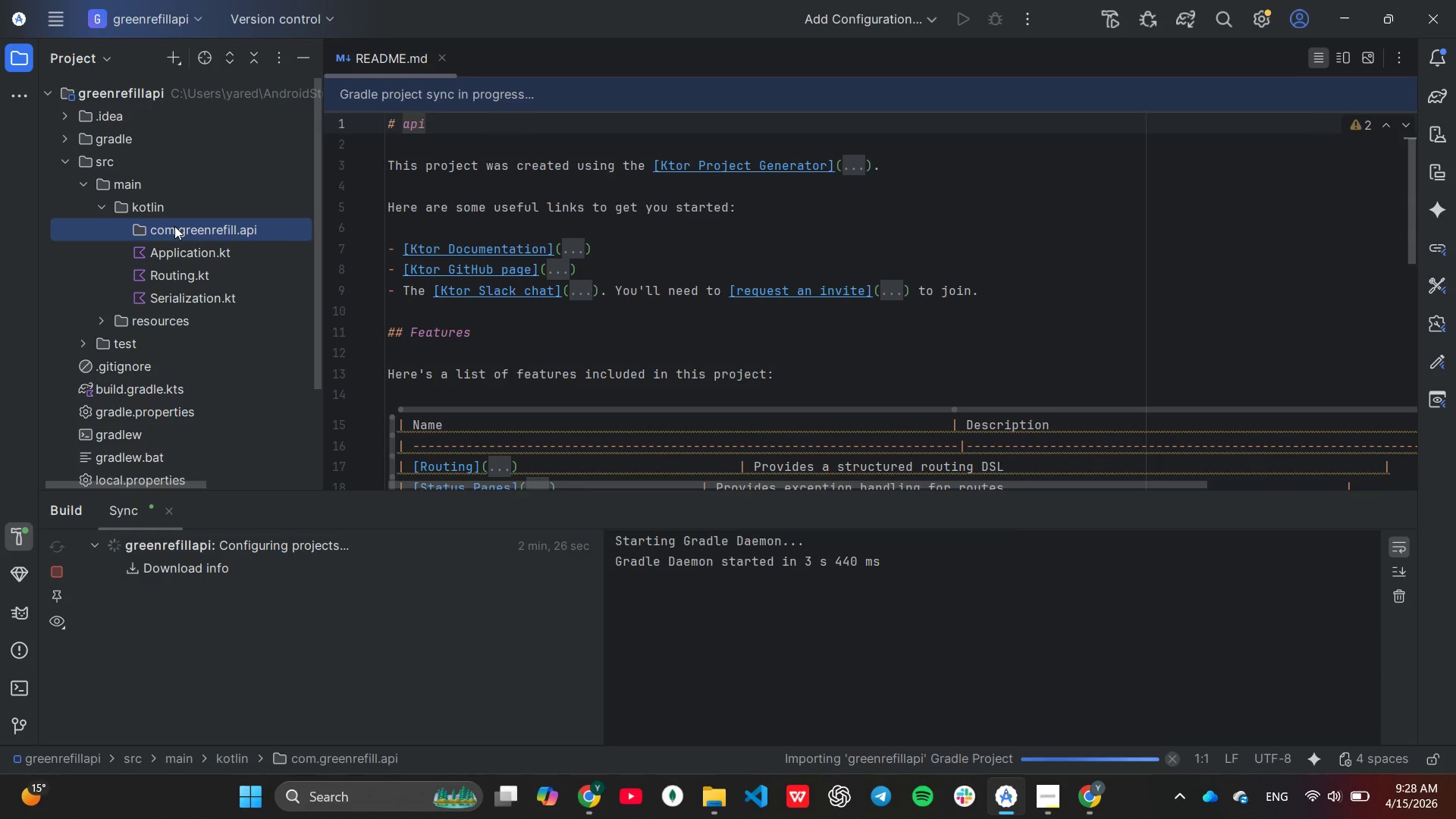 
left_click([11, 701])
 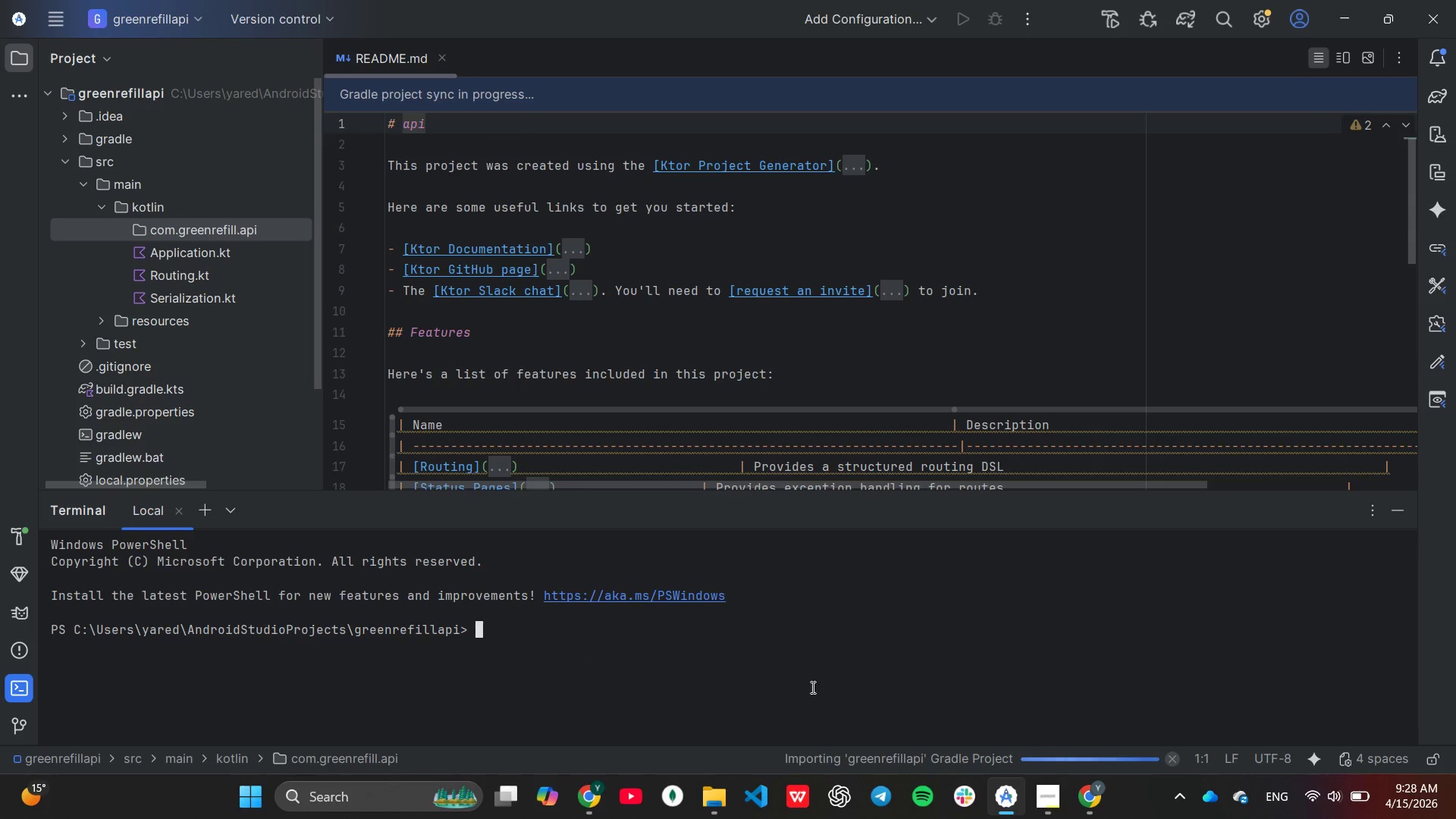 
left_click([1040, 799])